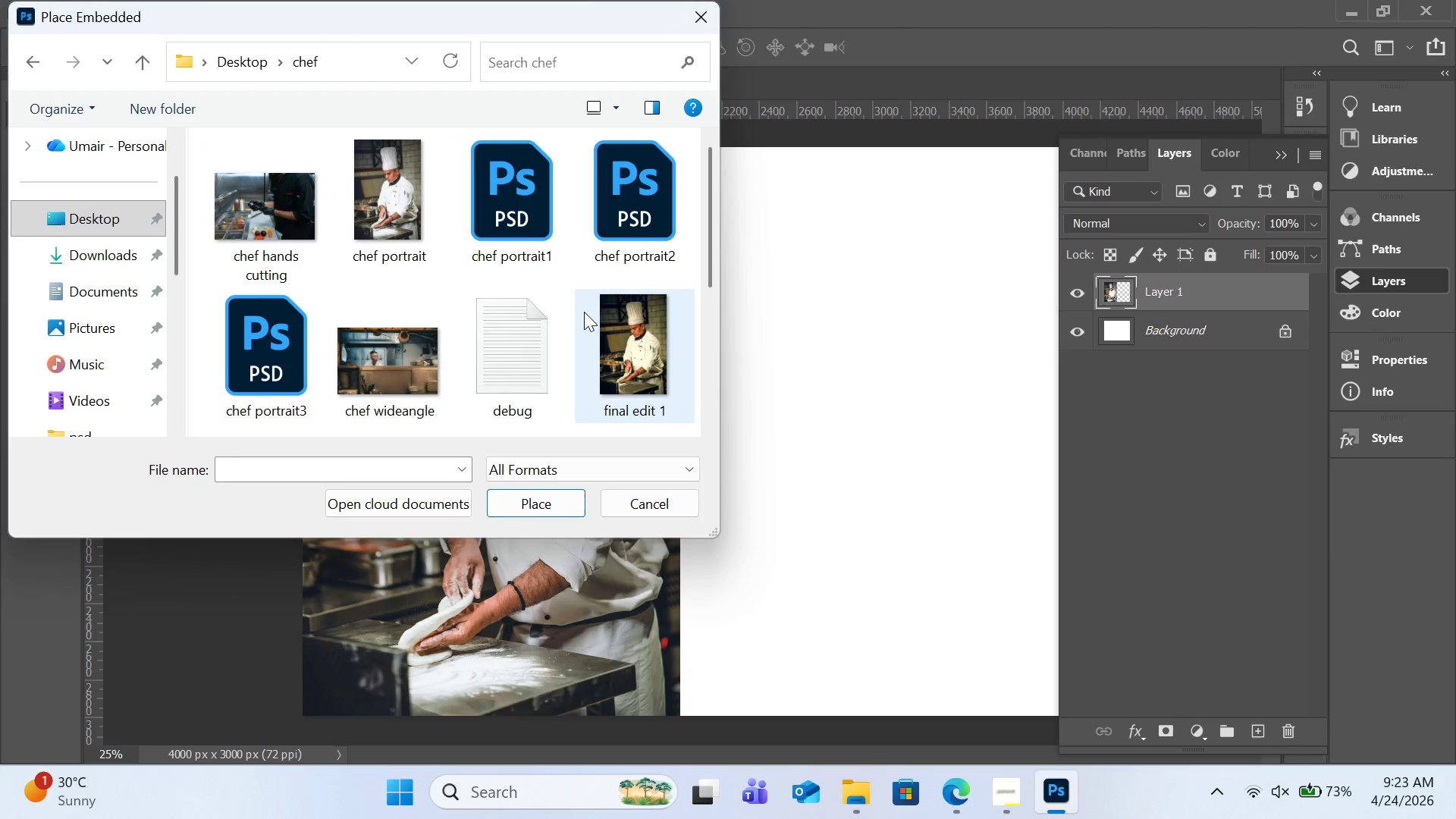 
double_click([628, 310])
 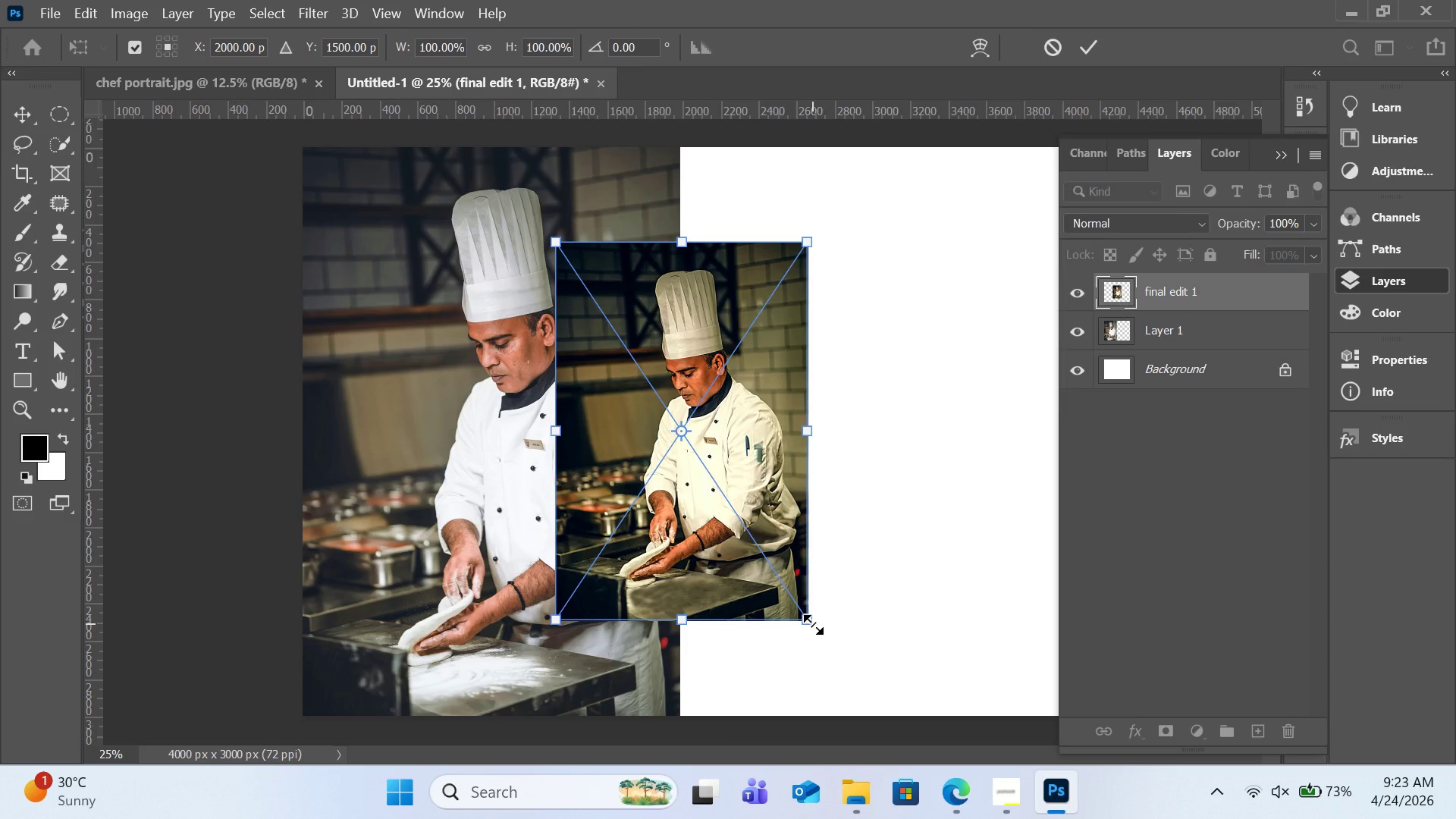 
left_click_drag(start_coordinate=[813, 624], to_coordinate=[917, 695])
 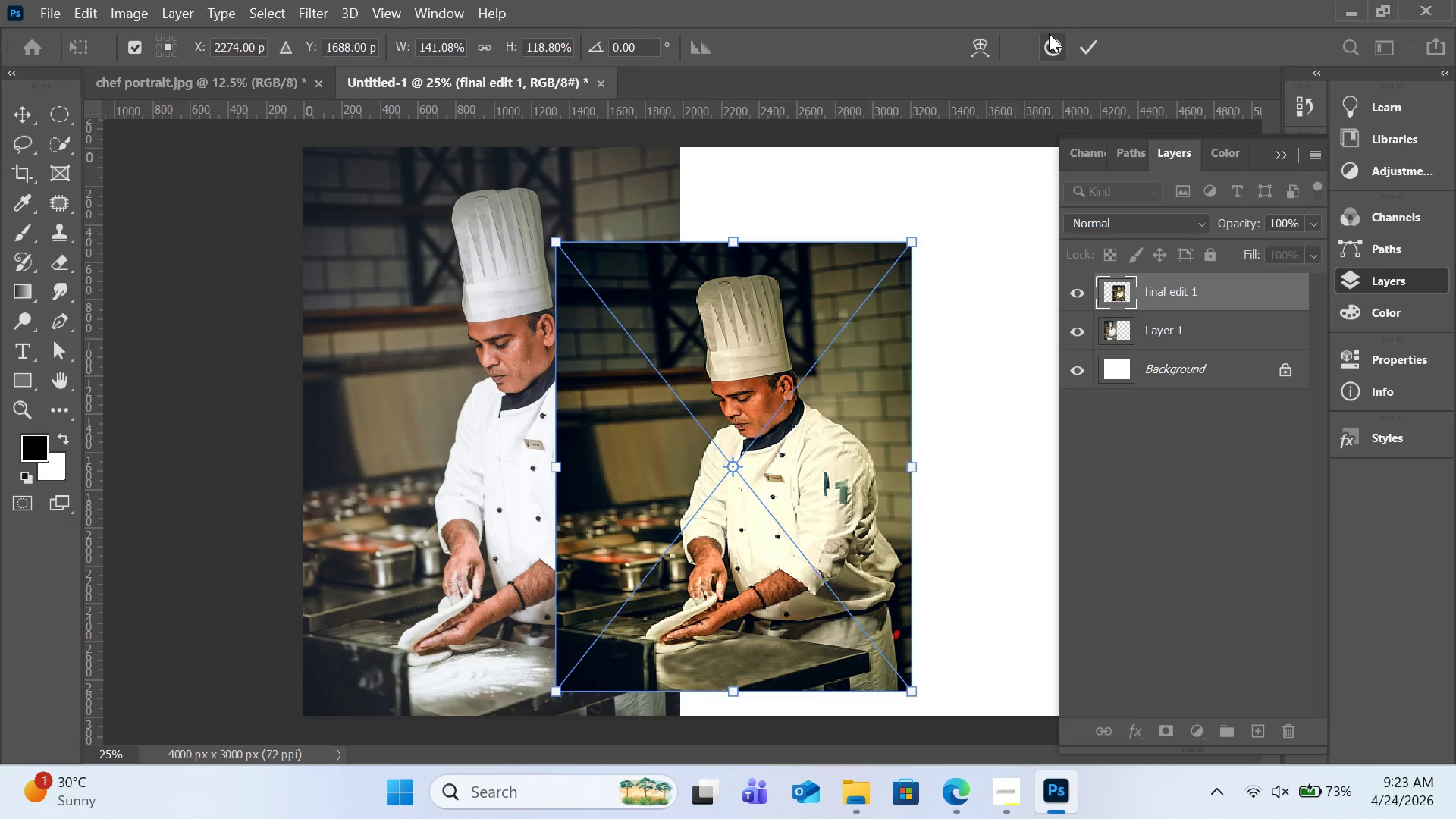 
left_click([1049, 42])
 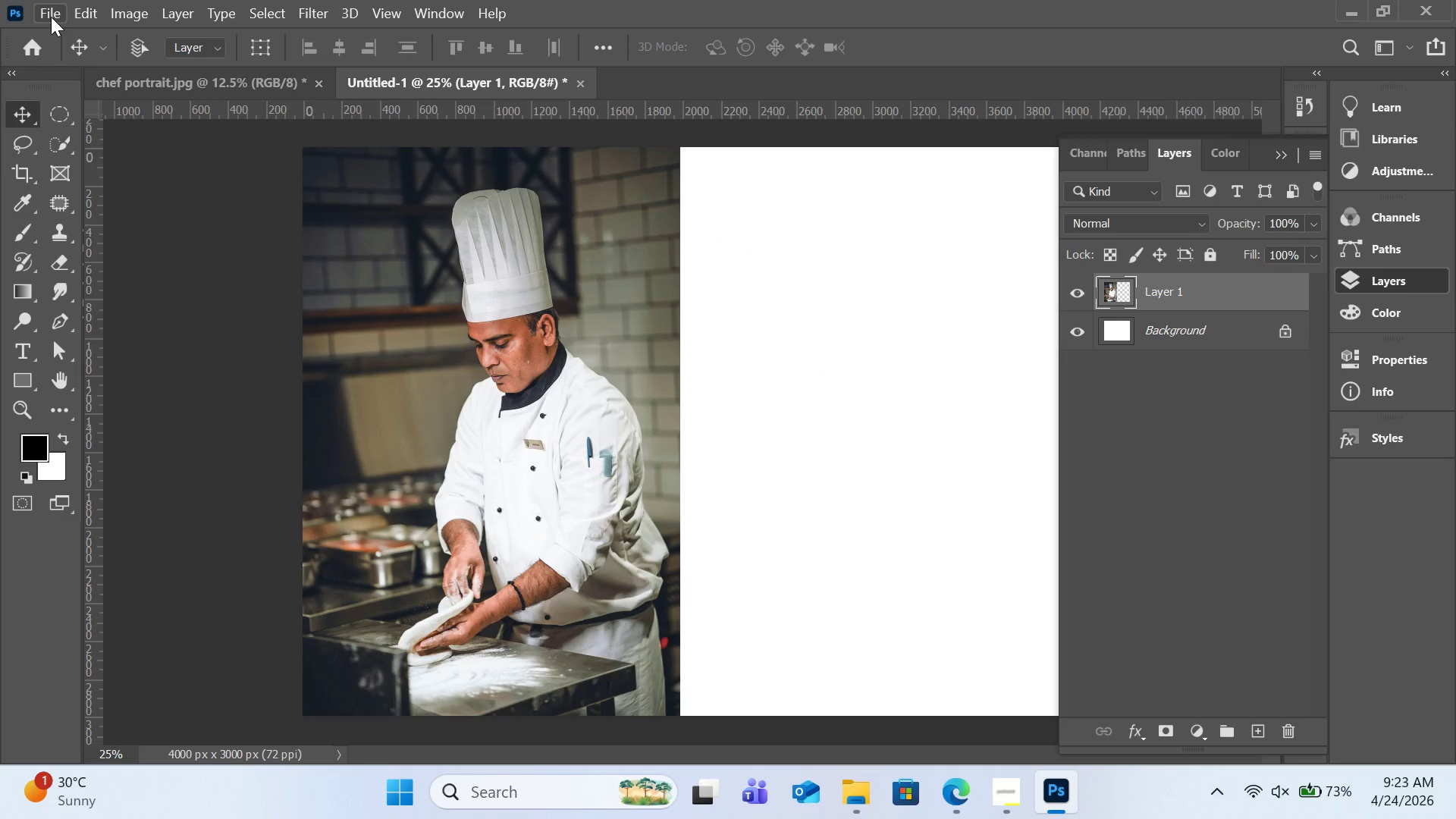 
left_click([51, 17])
 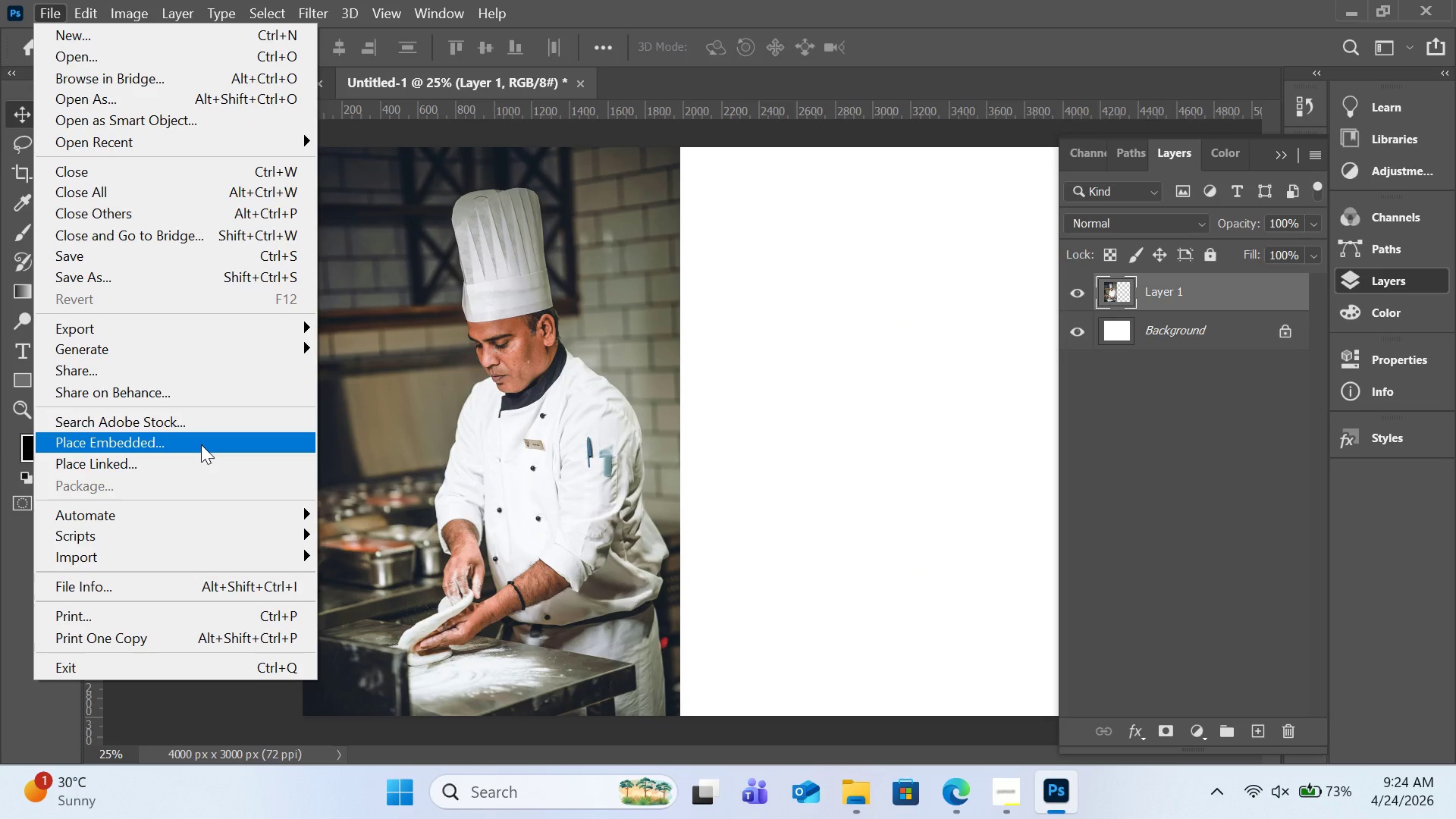 
left_click([201, 444])
 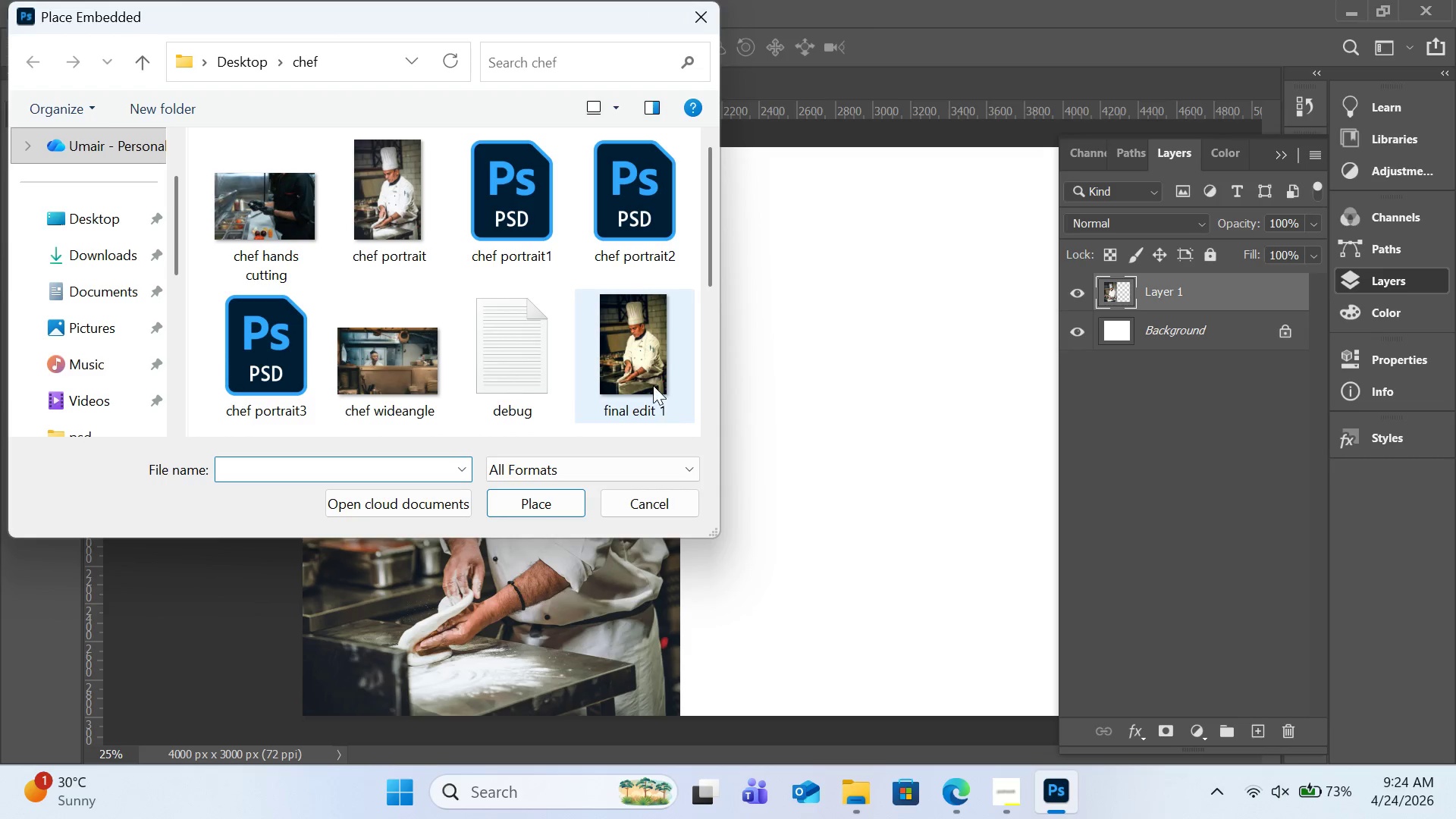 
double_click([651, 384])
 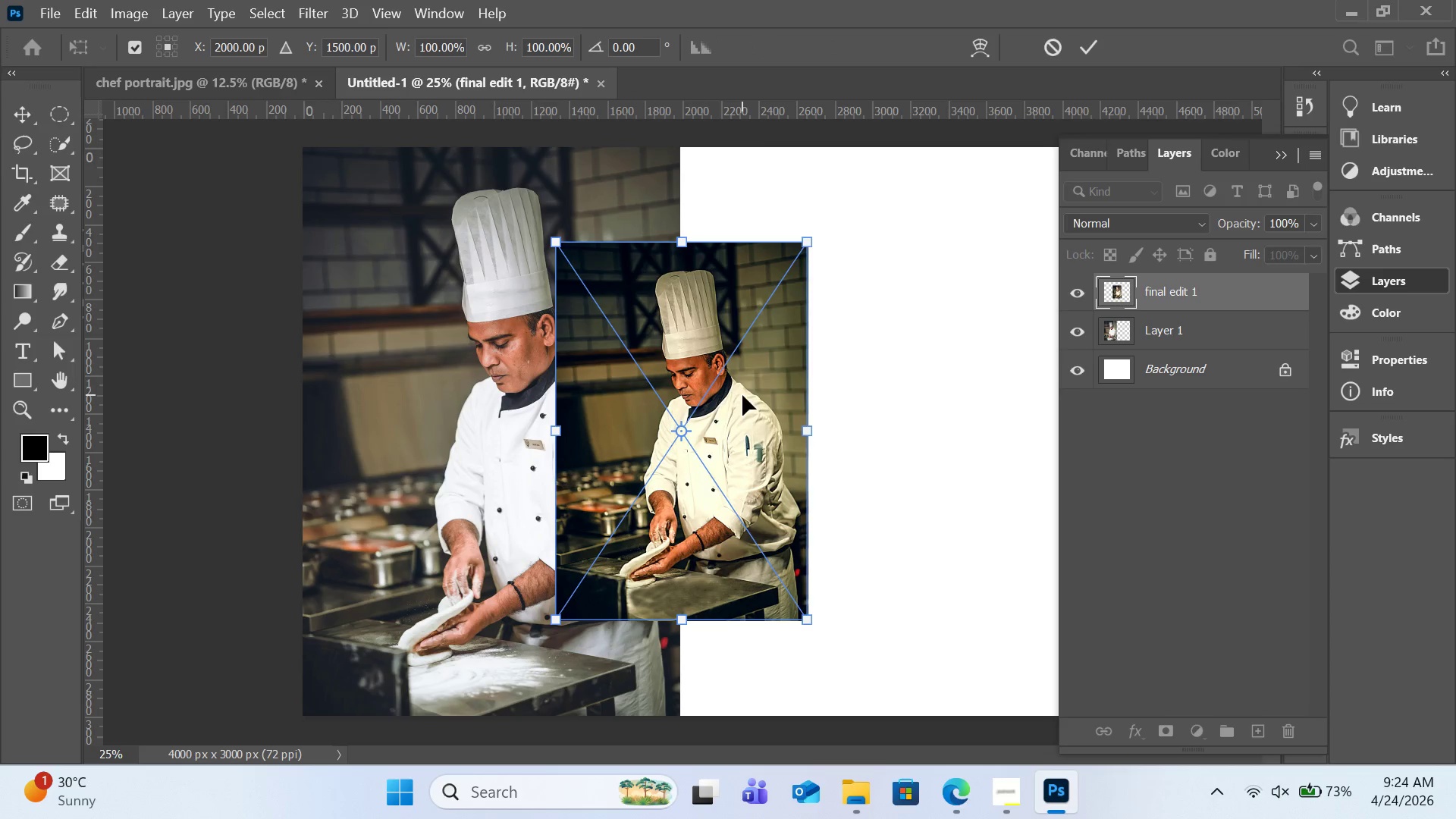 
hold_key(key=ShiftLeft, duration=23.0)
left_click_drag(start_coordinate=[808, 237], to_coordinate=[926, 180])
 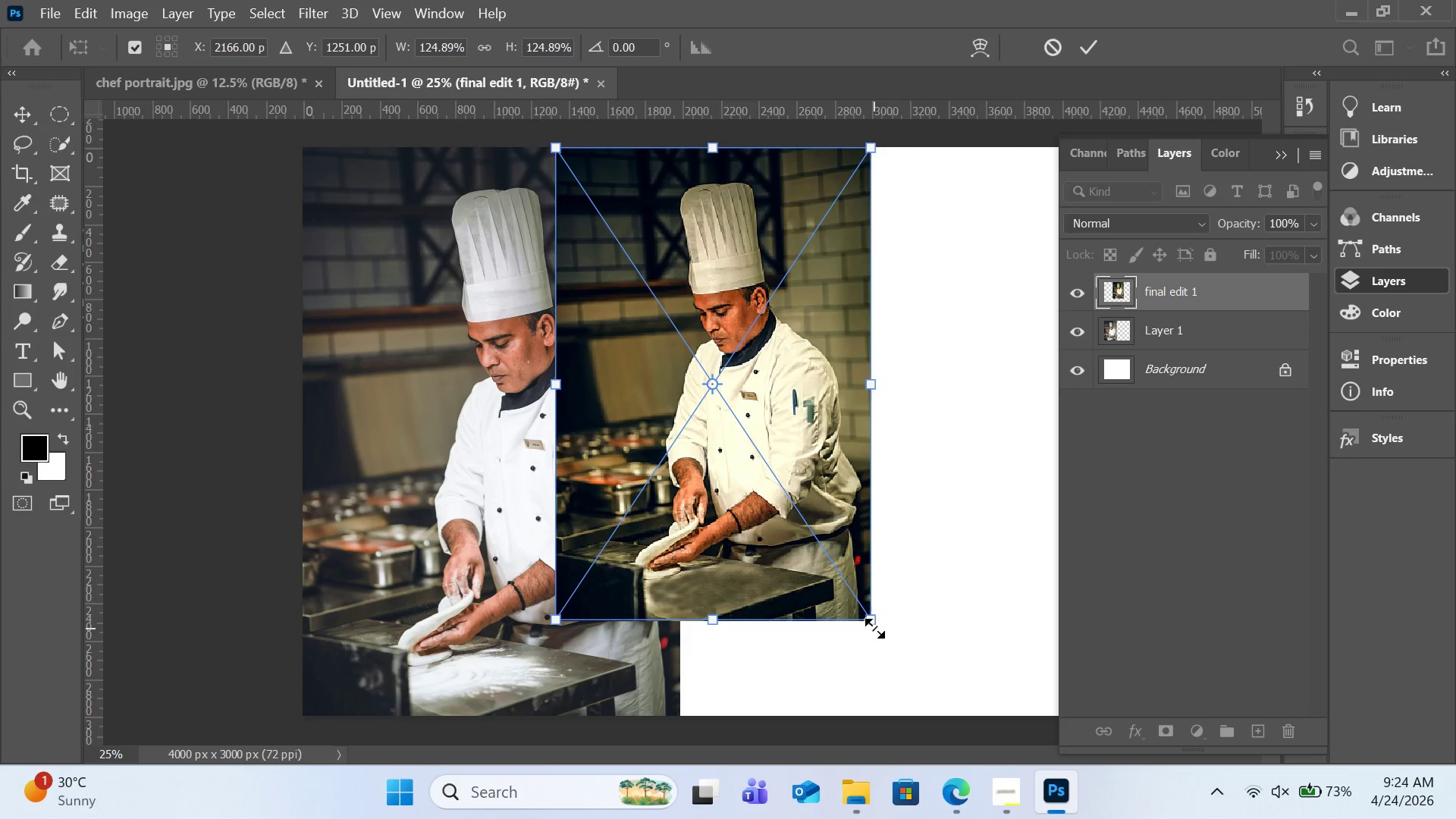 
left_click_drag(start_coordinate=[874, 626], to_coordinate=[938, 721])
 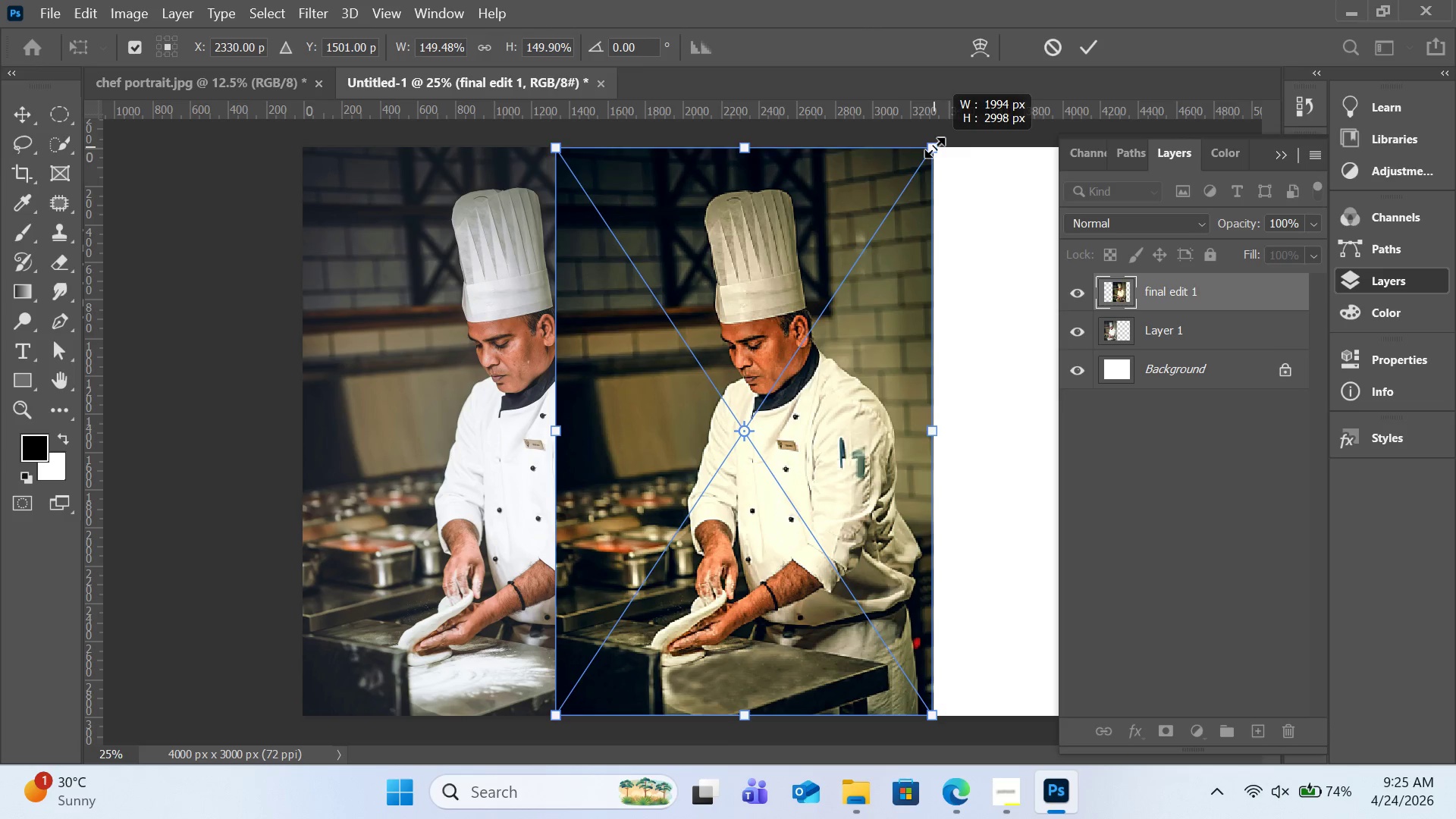 
wait(18.55)
 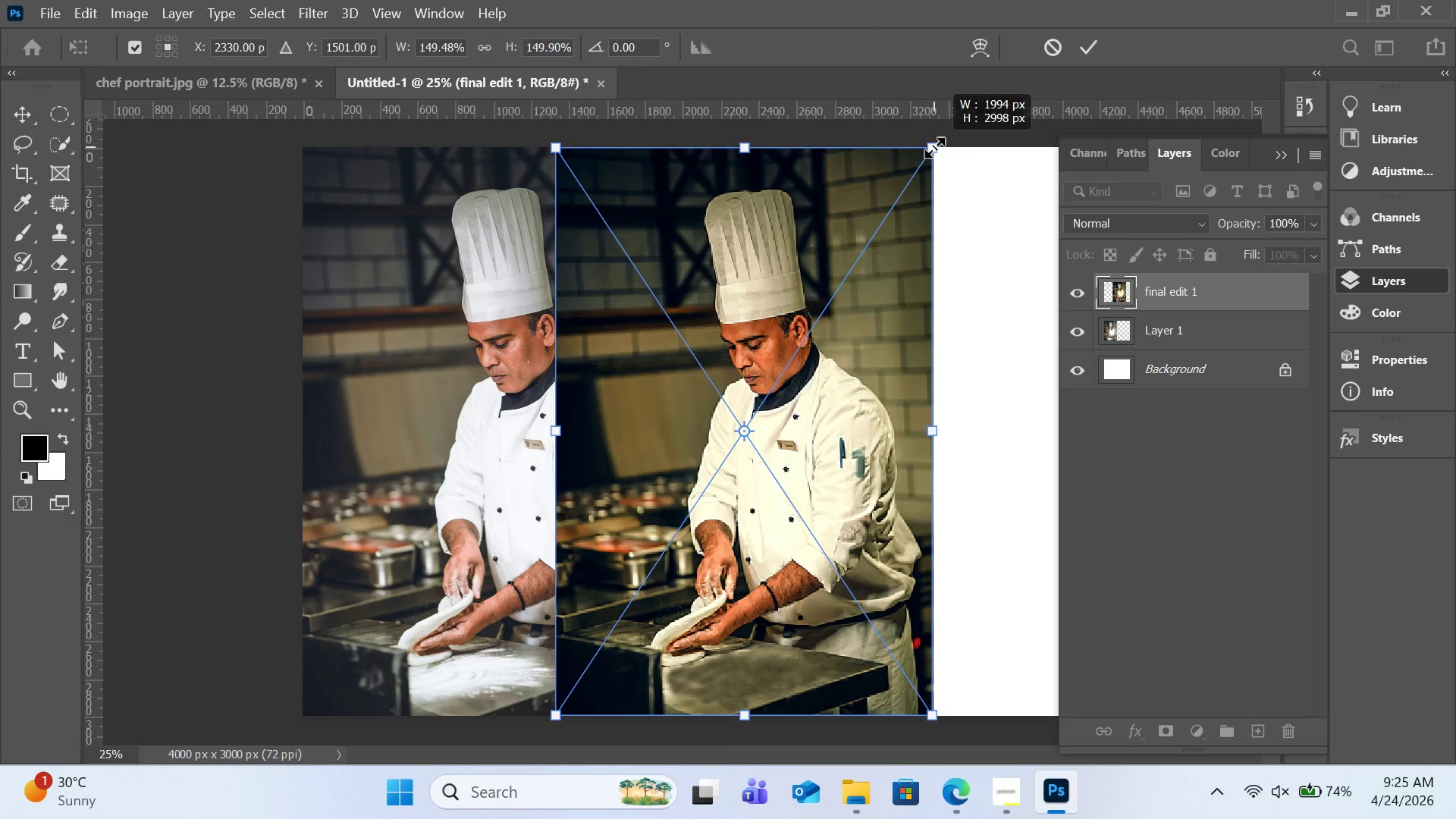 
left_click([936, 147])
 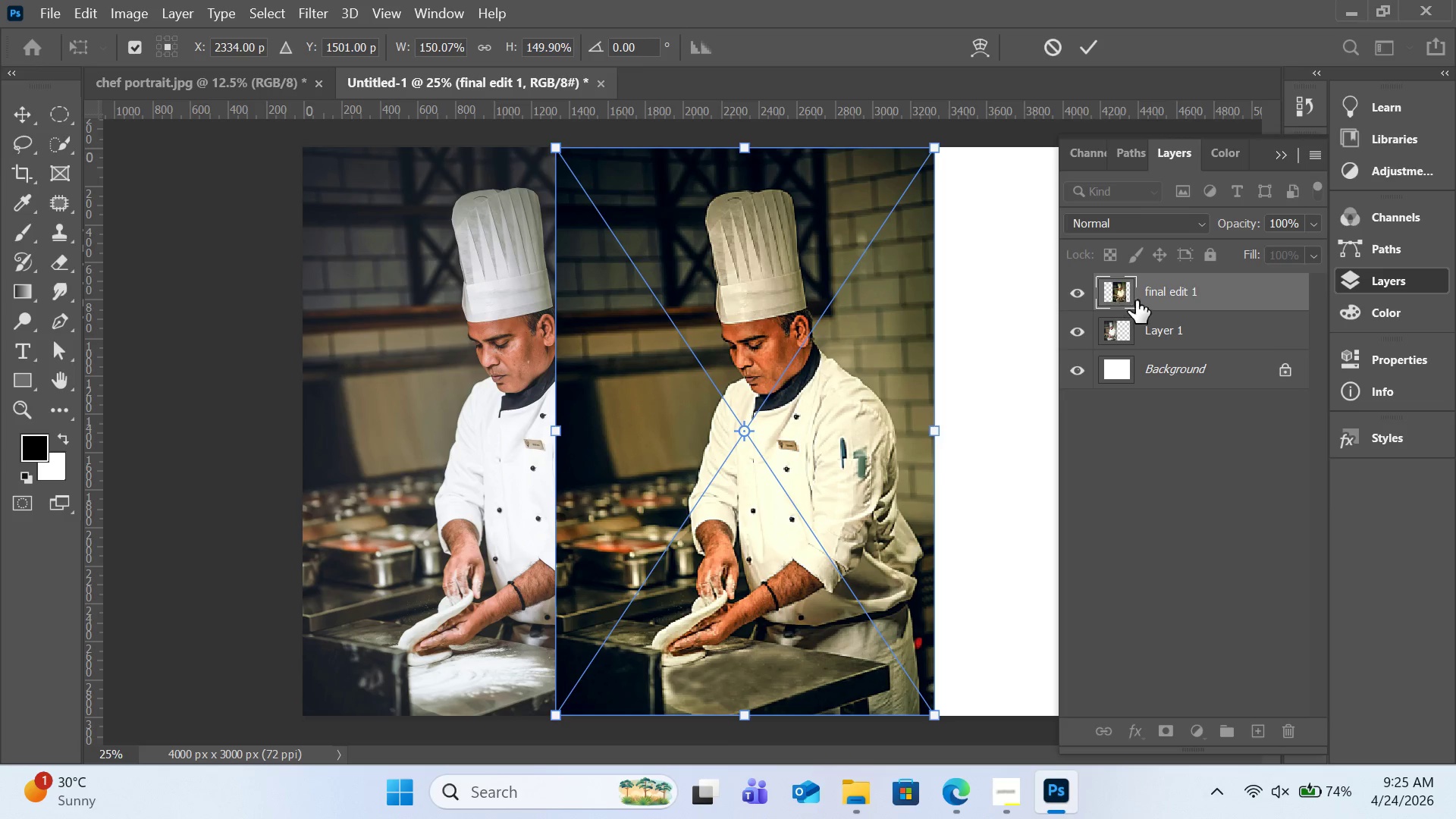 
right_click([1151, 297])
 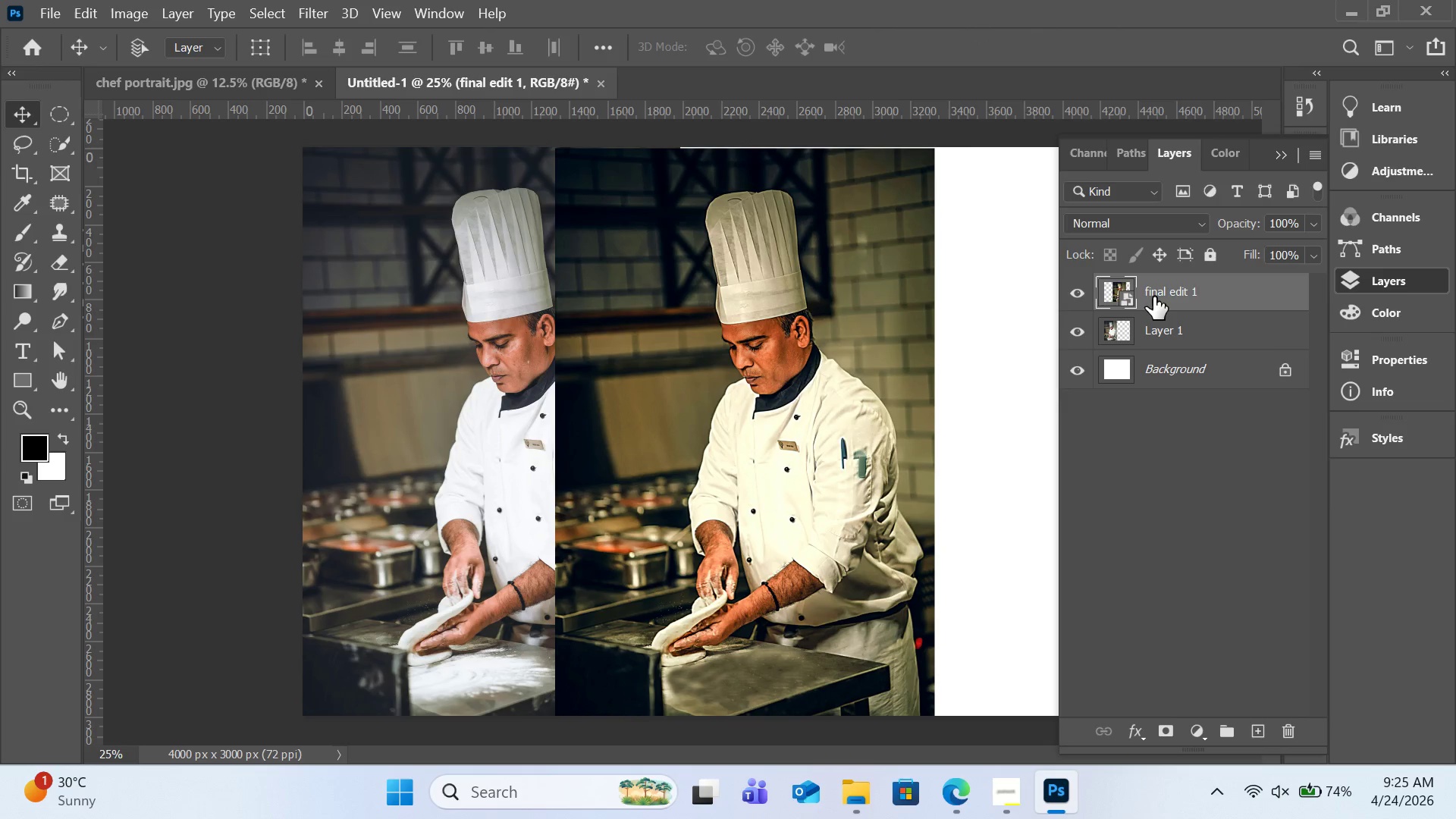 
right_click([1168, 298])
 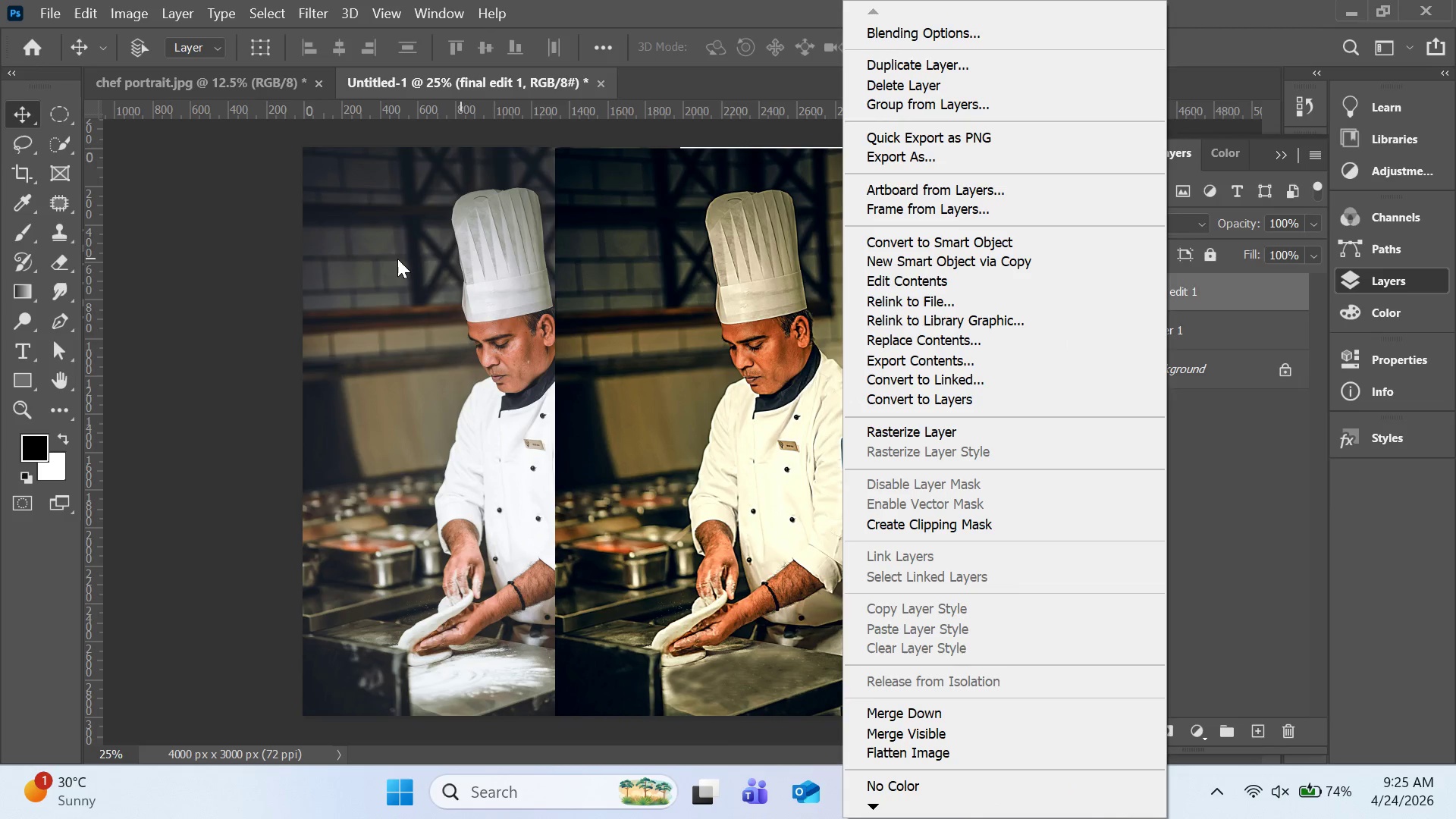 
left_click([201, 253])
 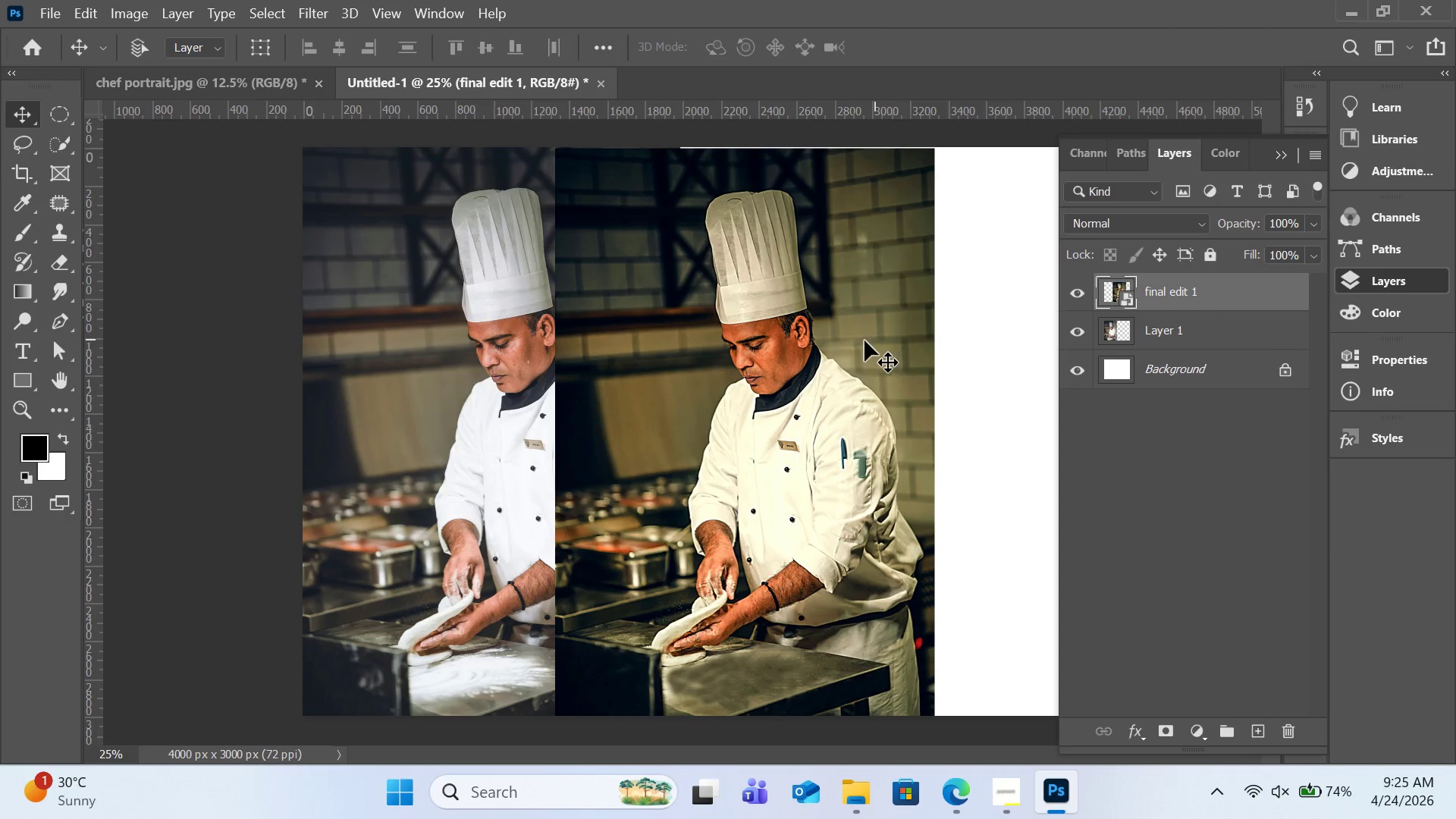 
left_click_drag(start_coordinate=[842, 348], to_coordinate=[968, 346])
 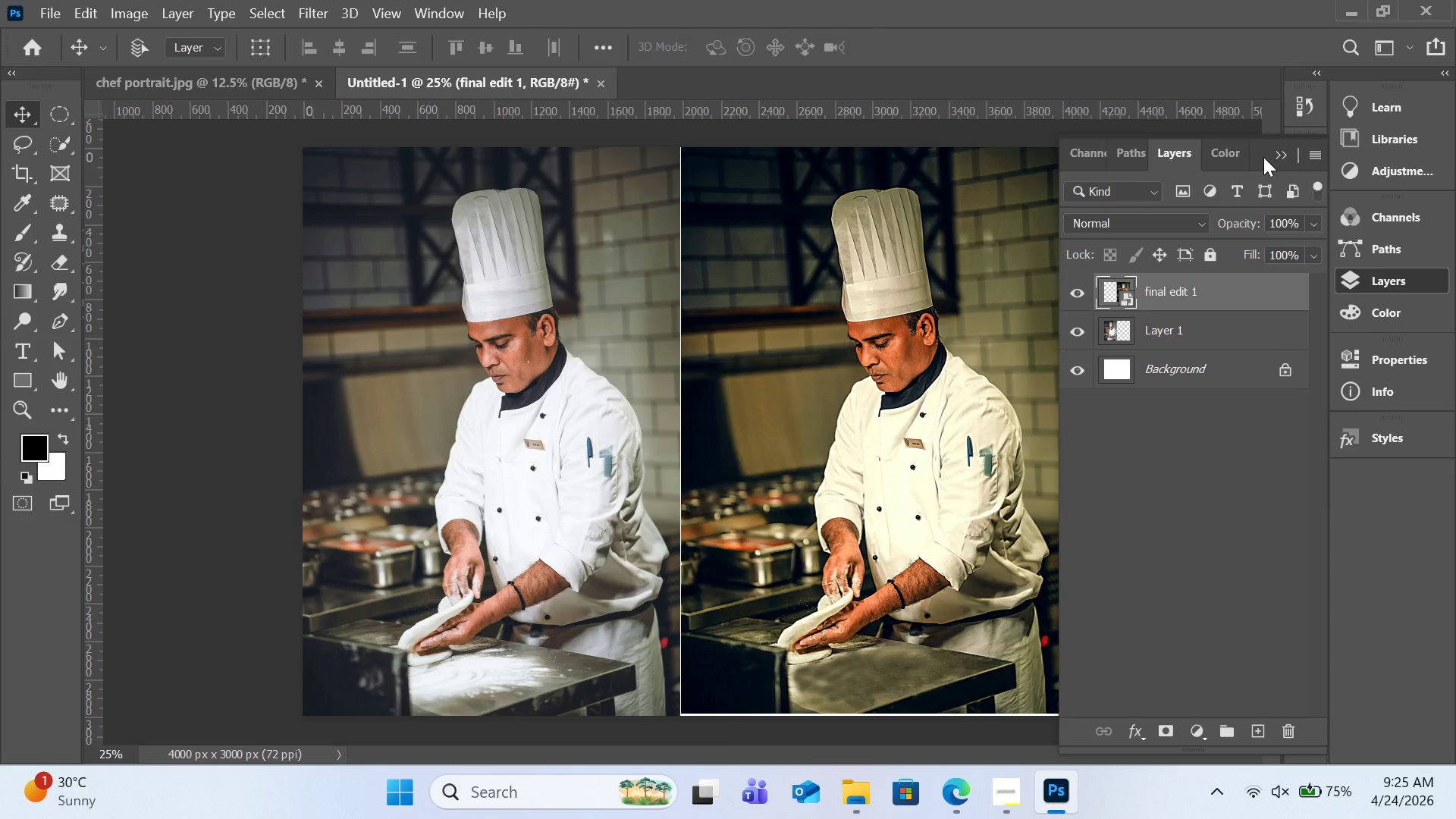 
left_click([1274, 158])
 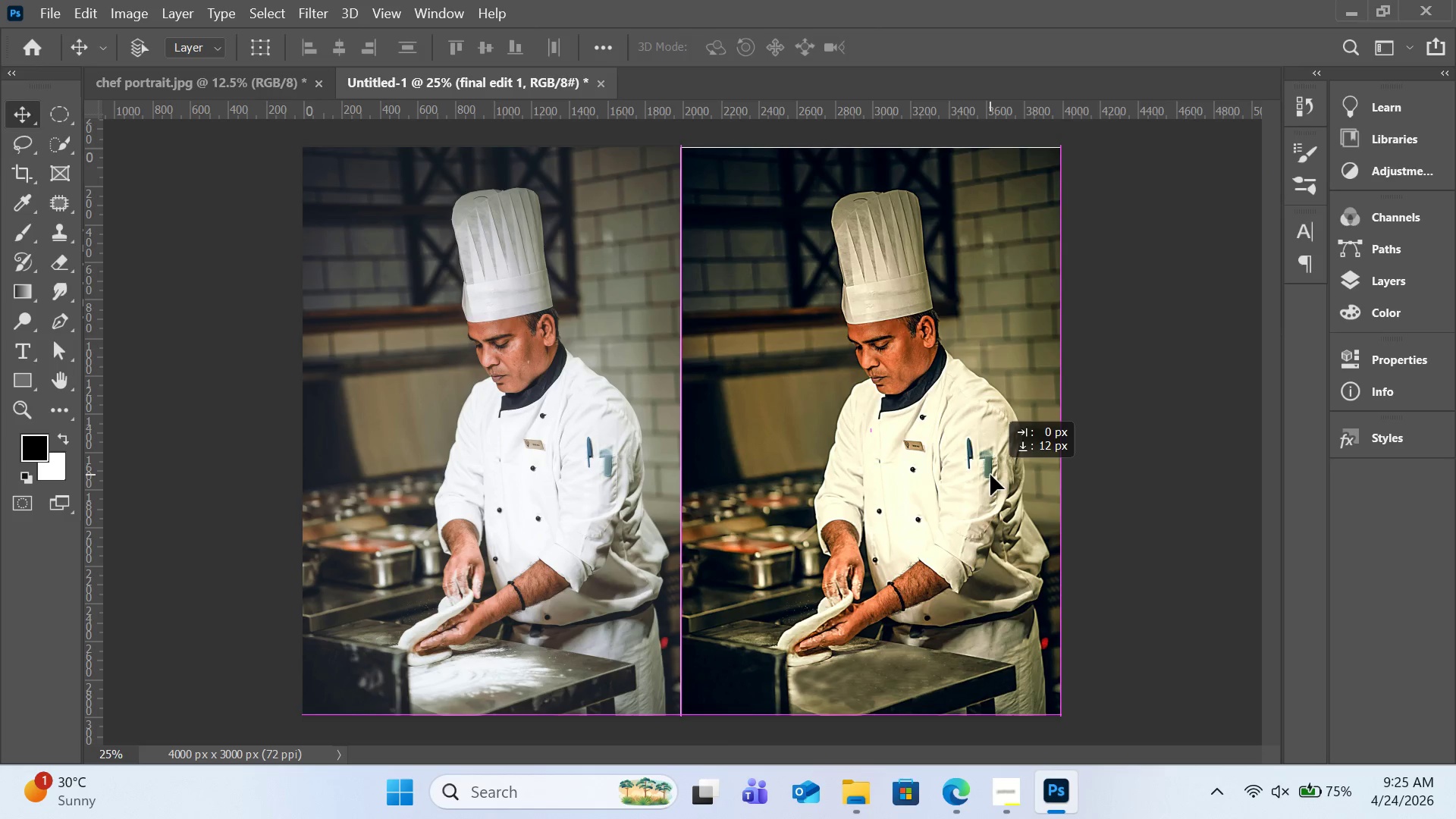 
wait(9.8)
 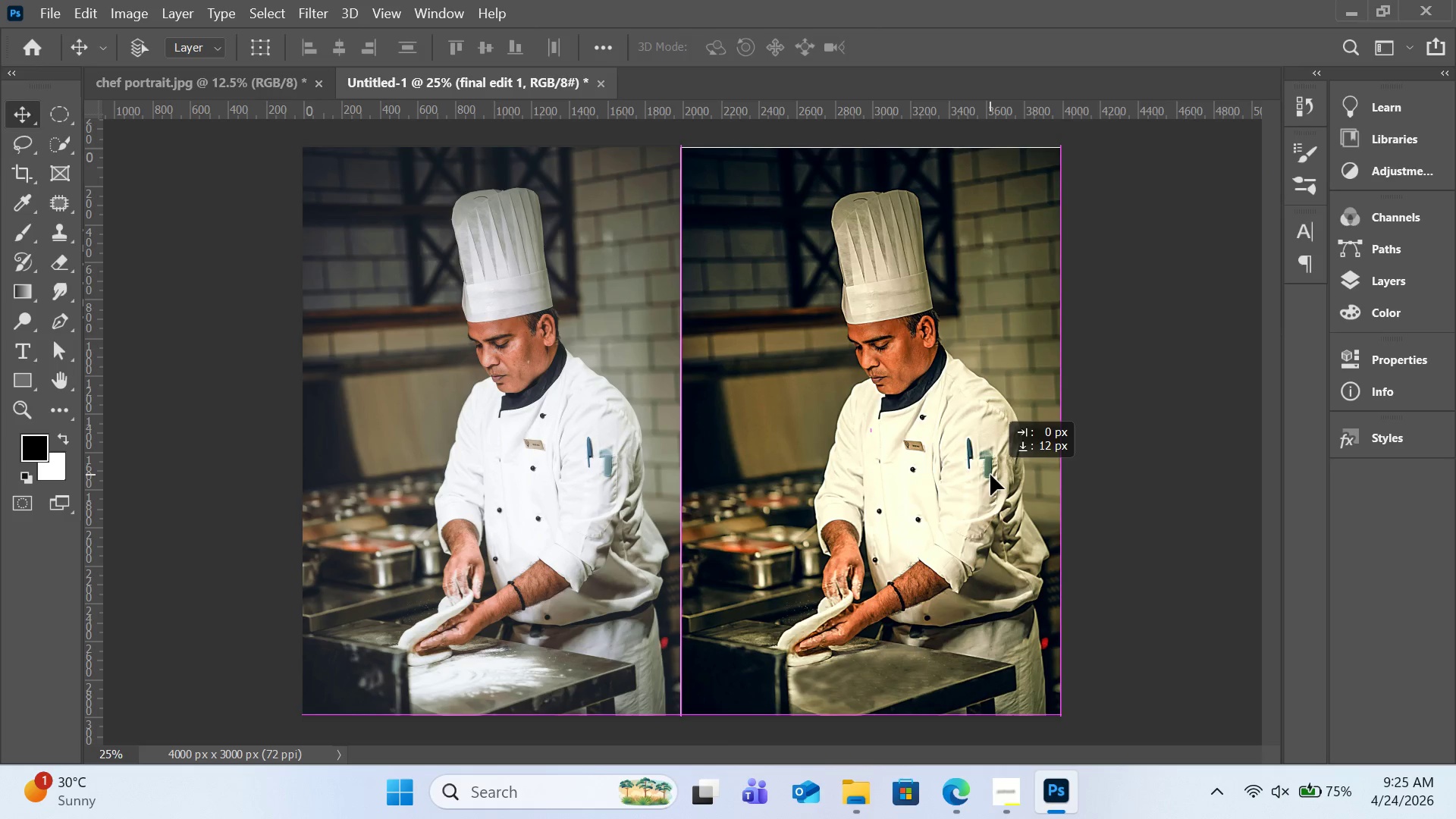 
key(Control+T)
 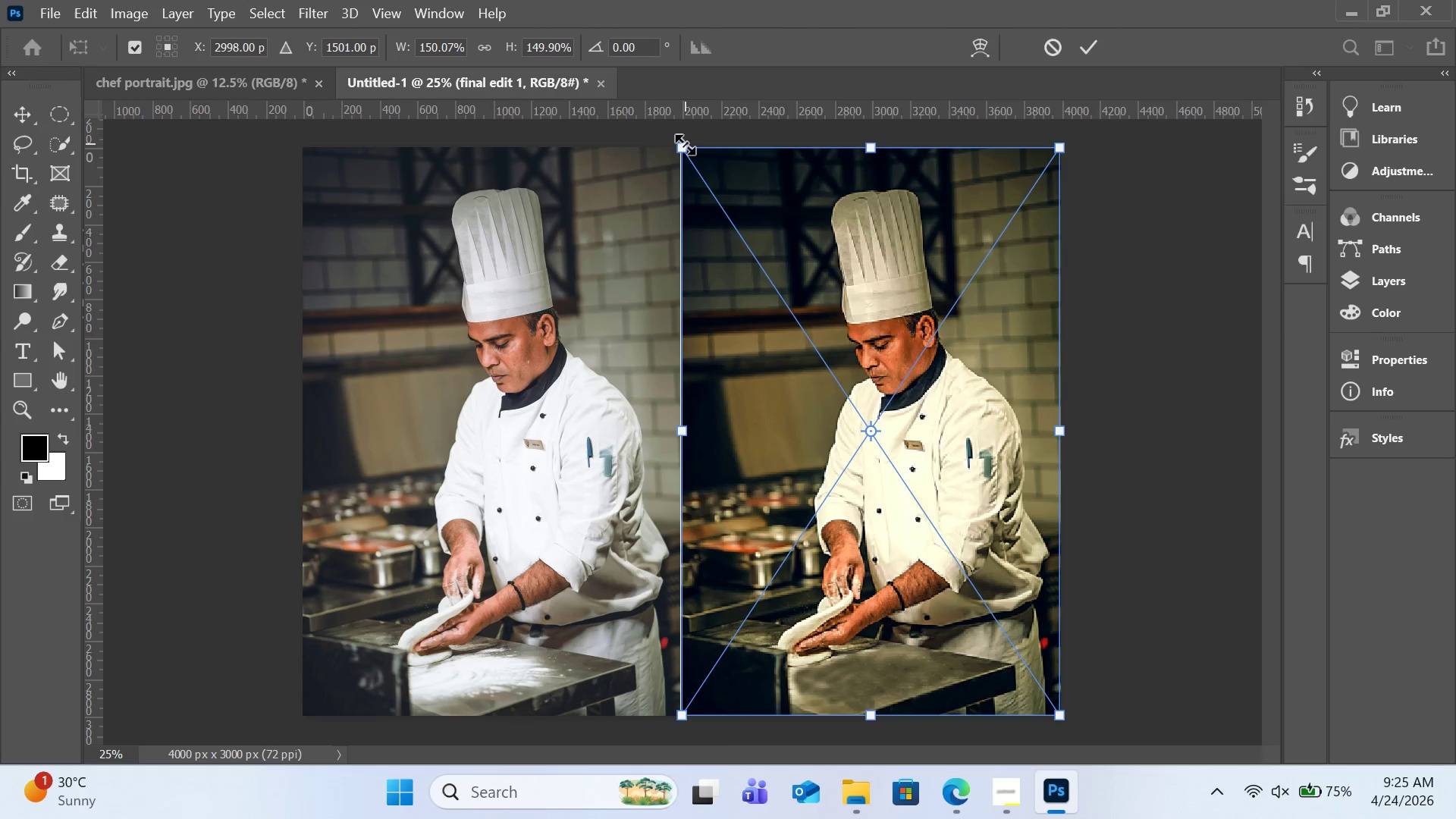 
hold_key(key=ShiftLeft, duration=2.56)
left_click_drag(start_coordinate=[685, 144], to_coordinate=[681, 144])
 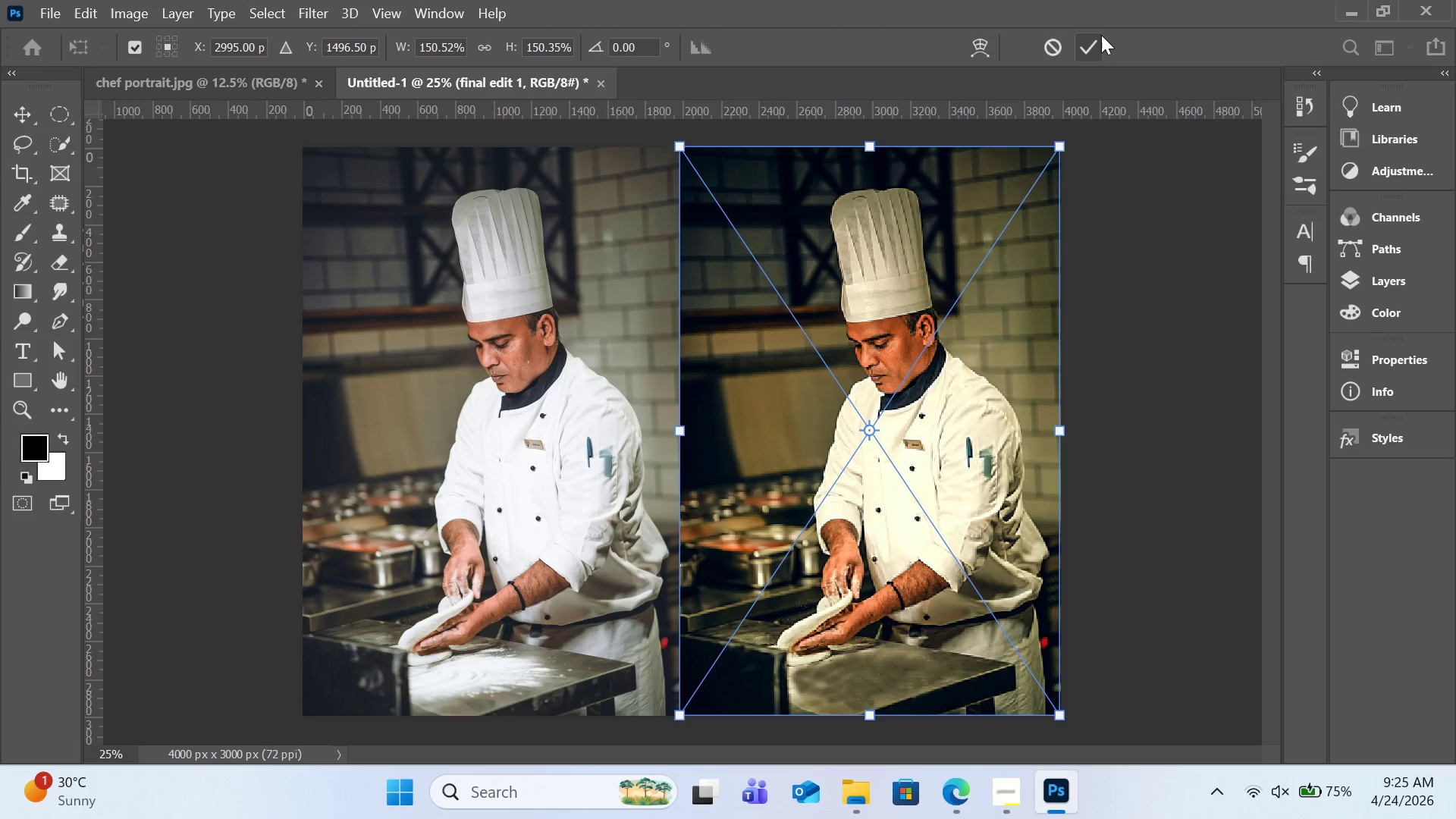 
left_click([1100, 38])
 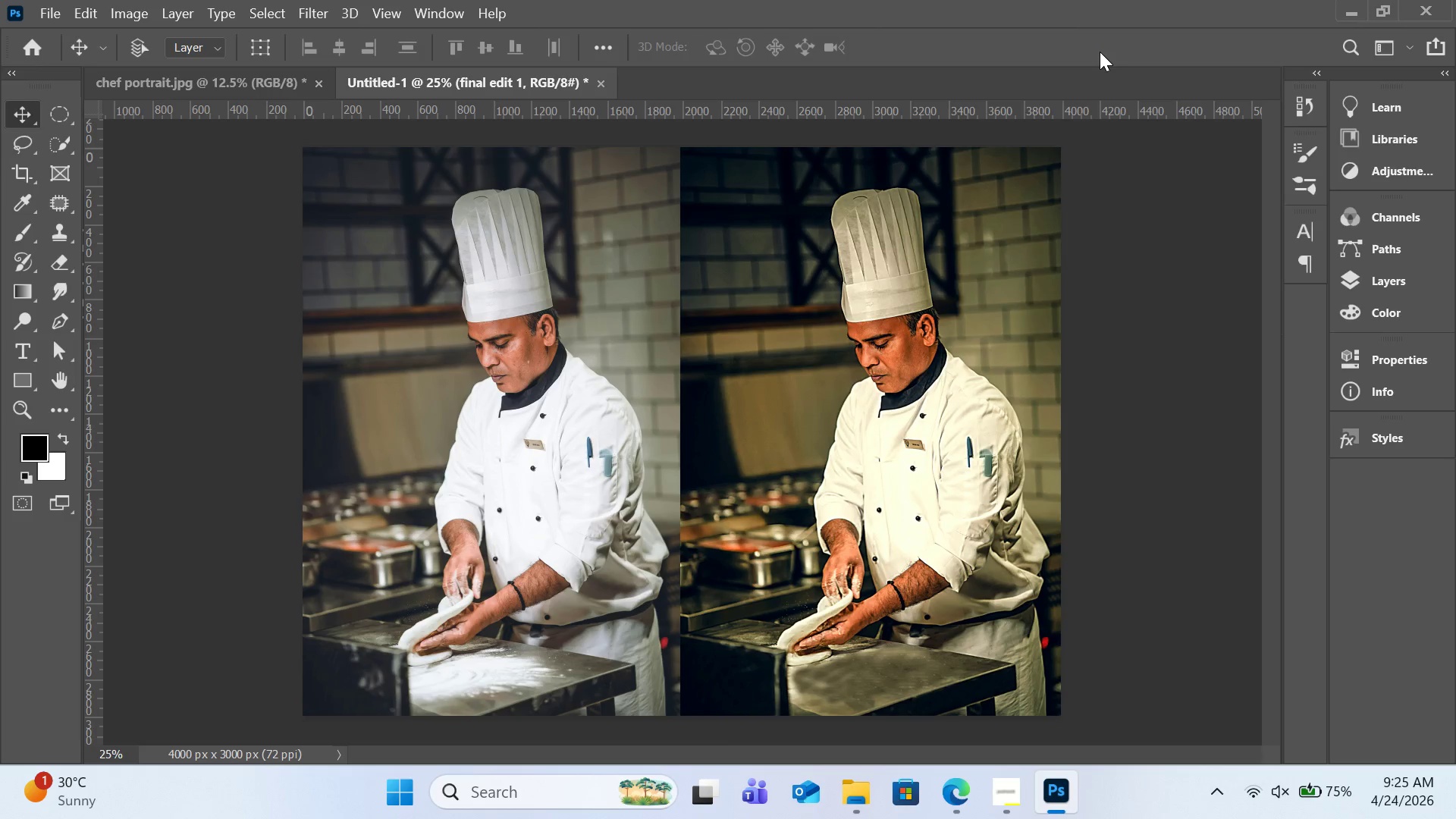 
wait(12.64)
 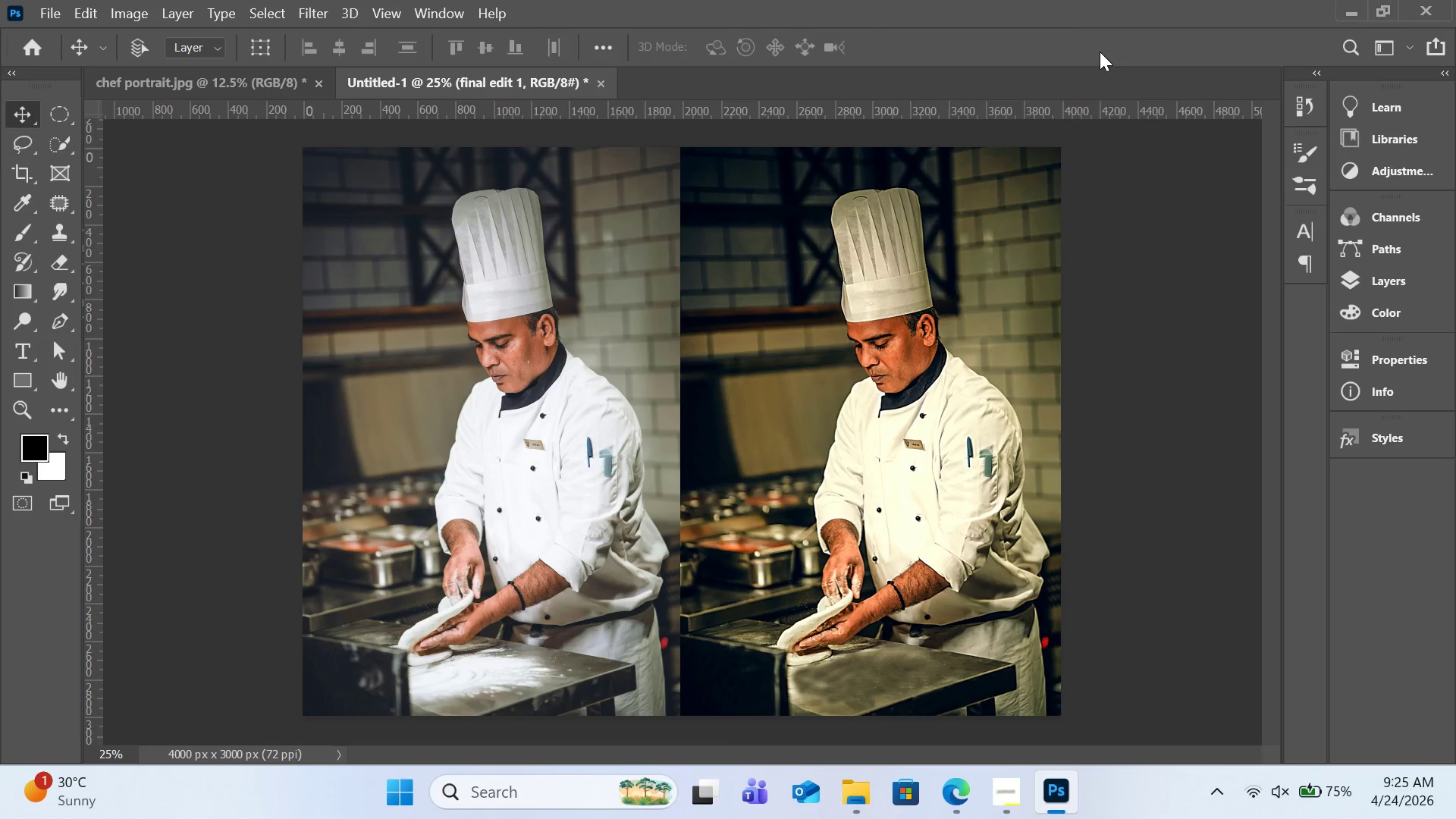 
left_click([49, 5])
 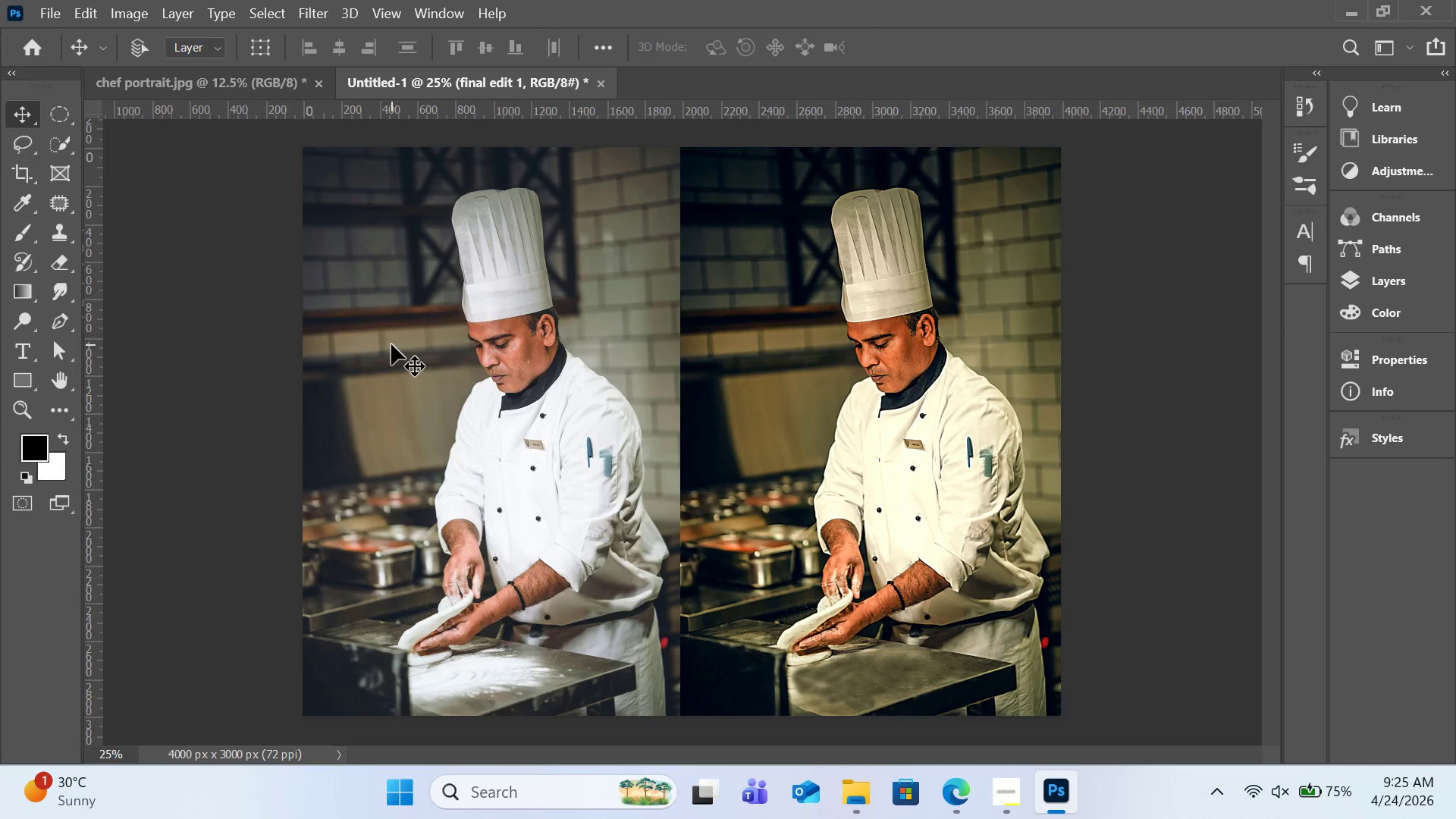 
wait(11.36)
 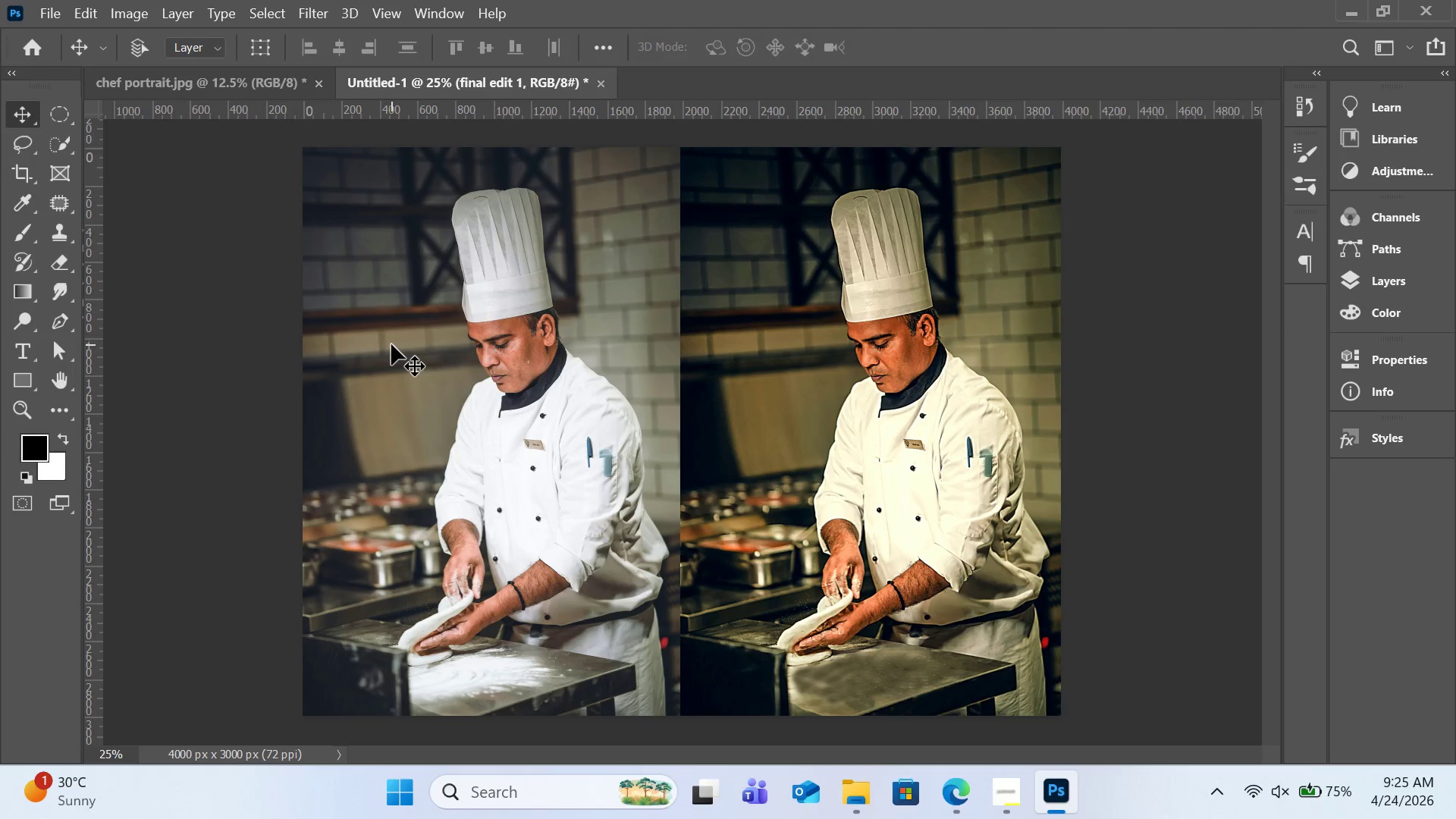 
left_click([1345, 11])
 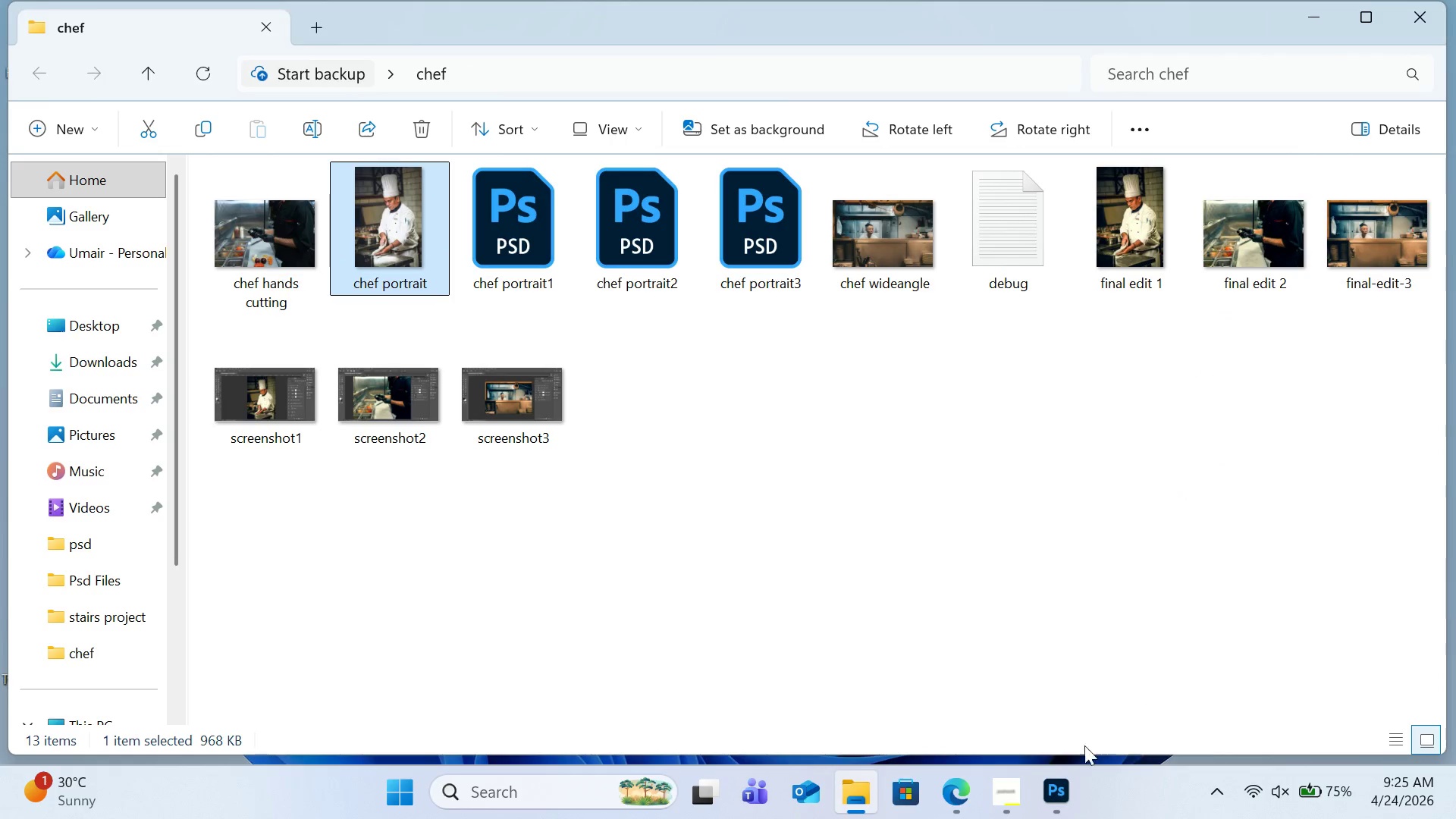 
left_click([1064, 792])
 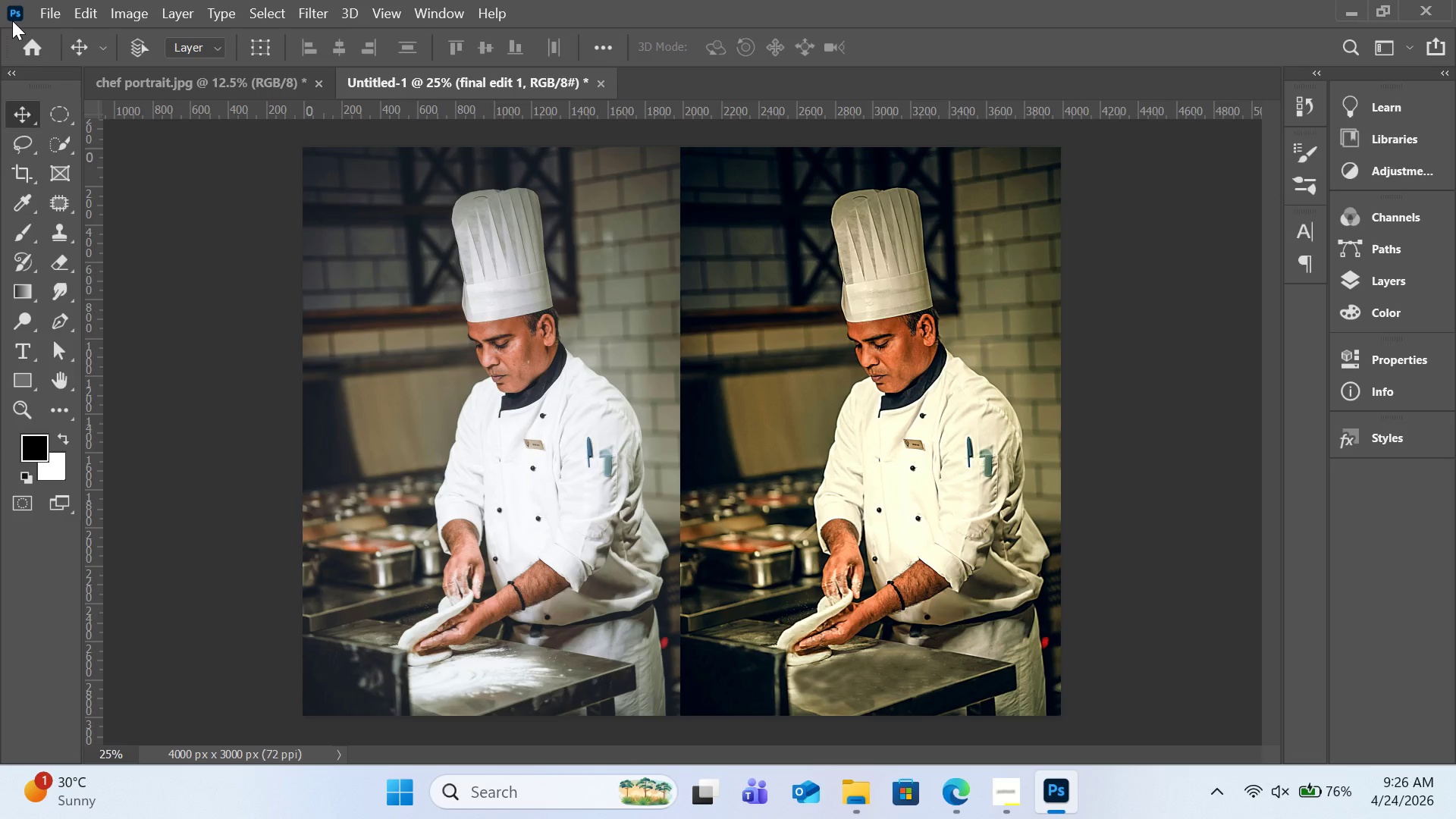 
wait(50.73)
 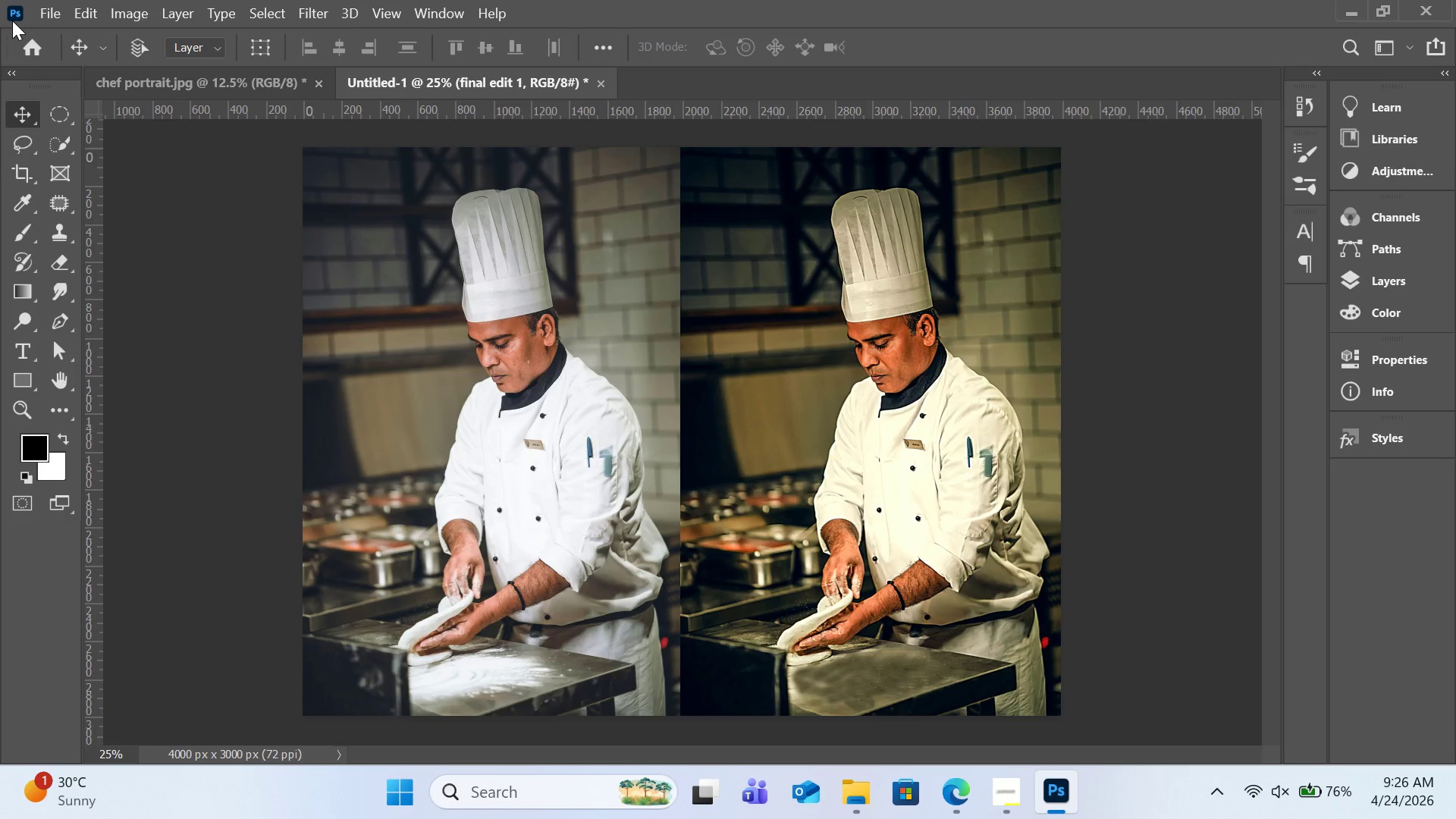 
left_click([58, 17])
 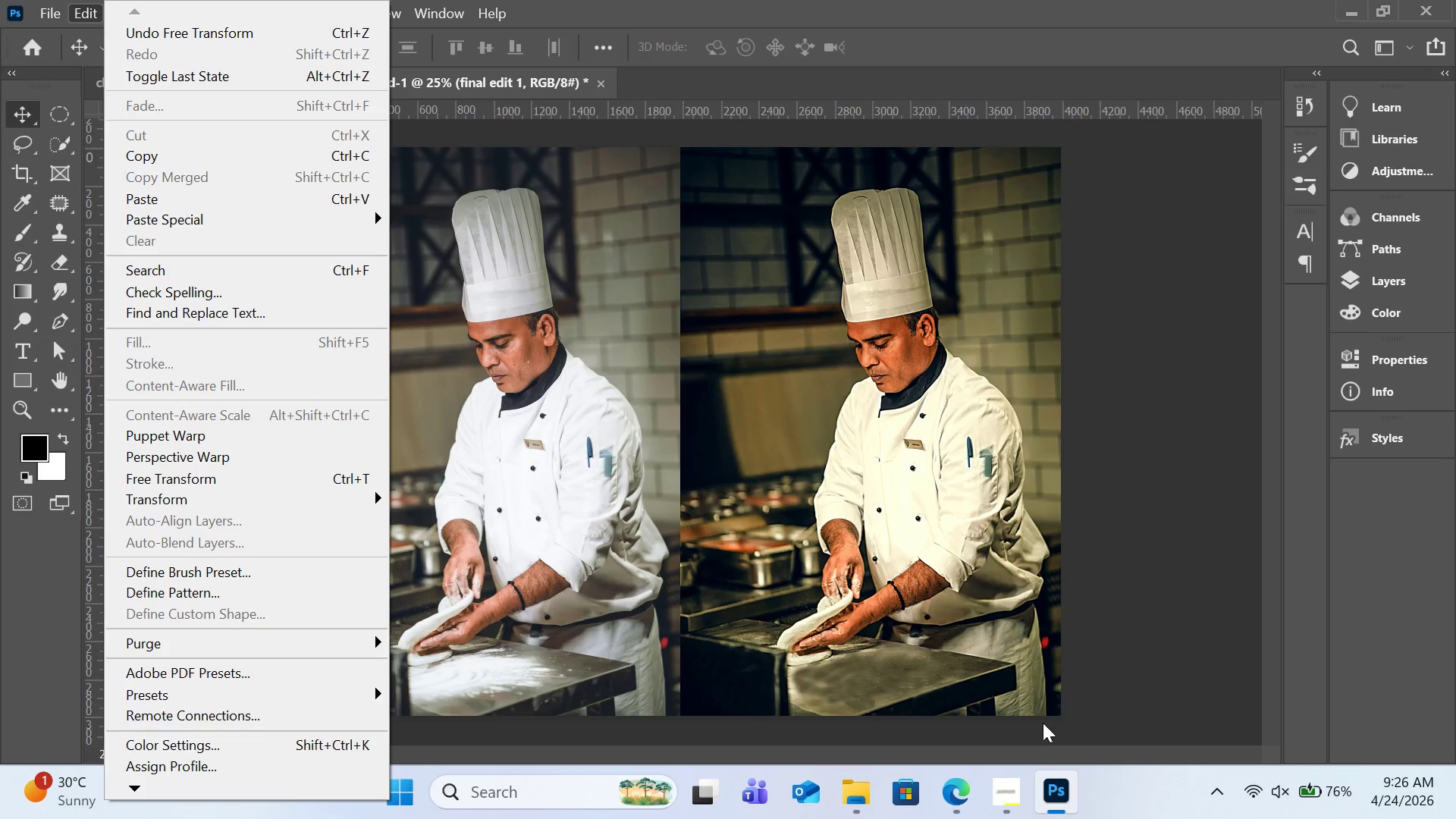 
wait(5.12)
 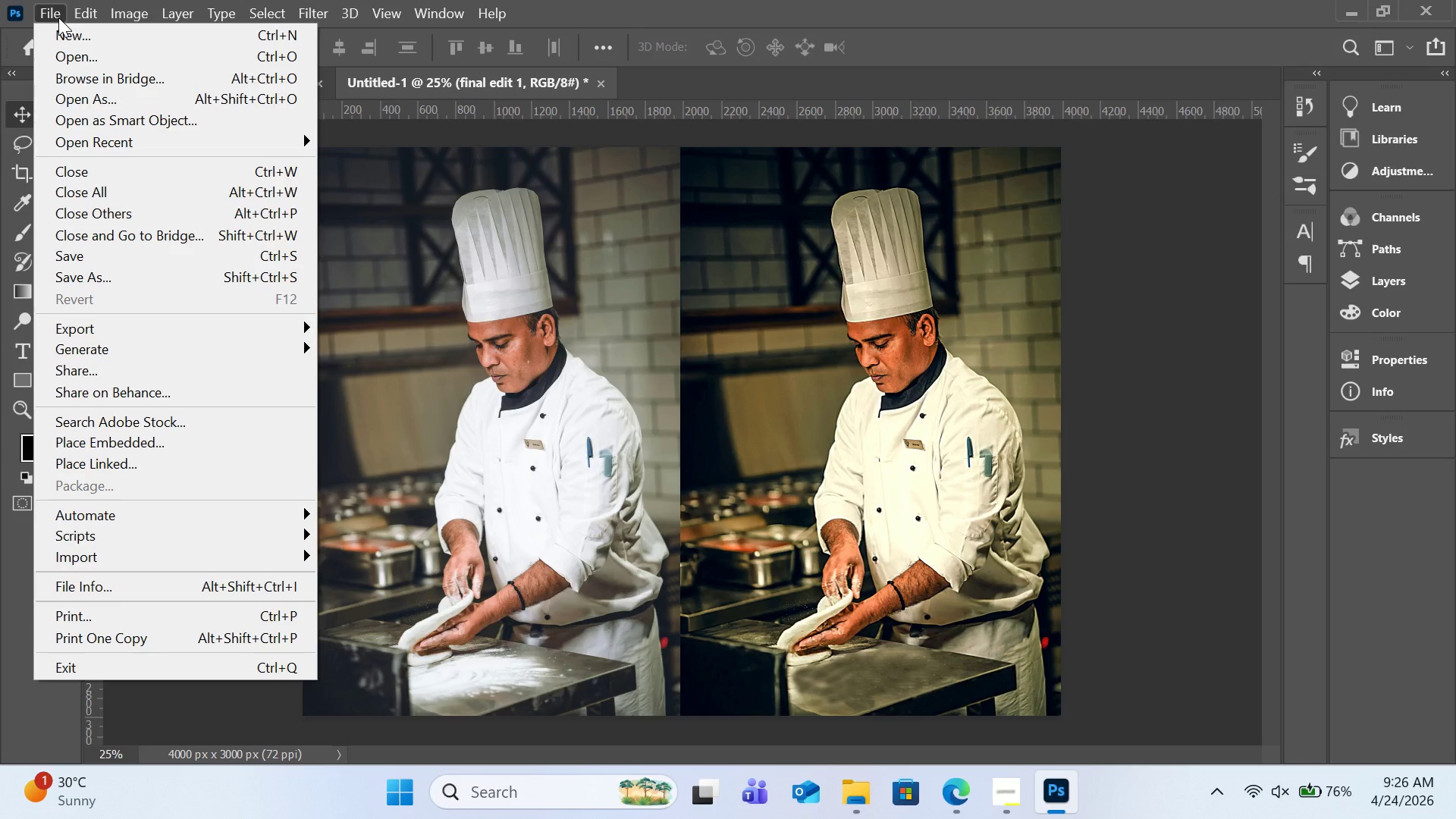 
left_click([1020, 792])